 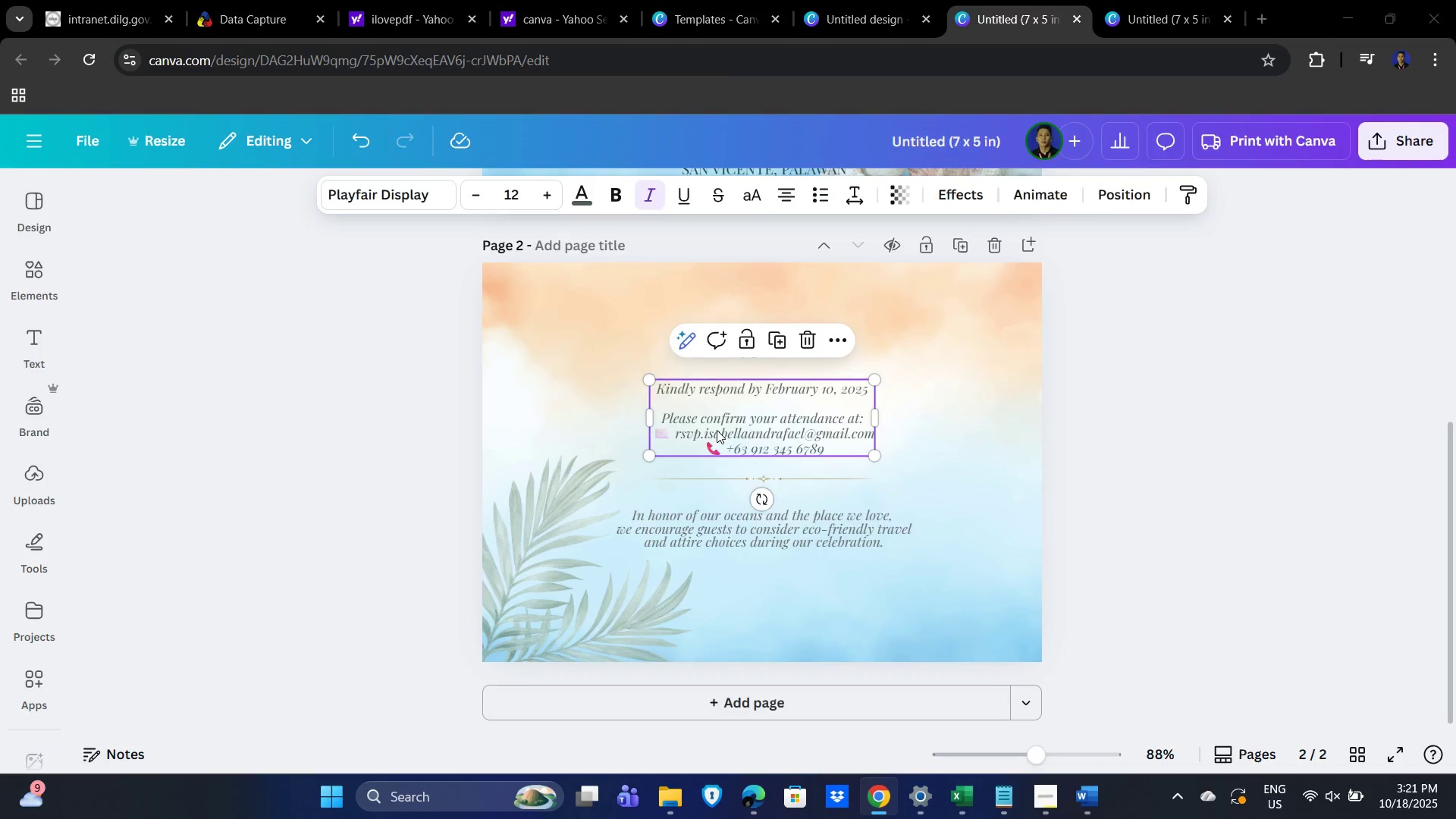 
key(Alt+Tab)
 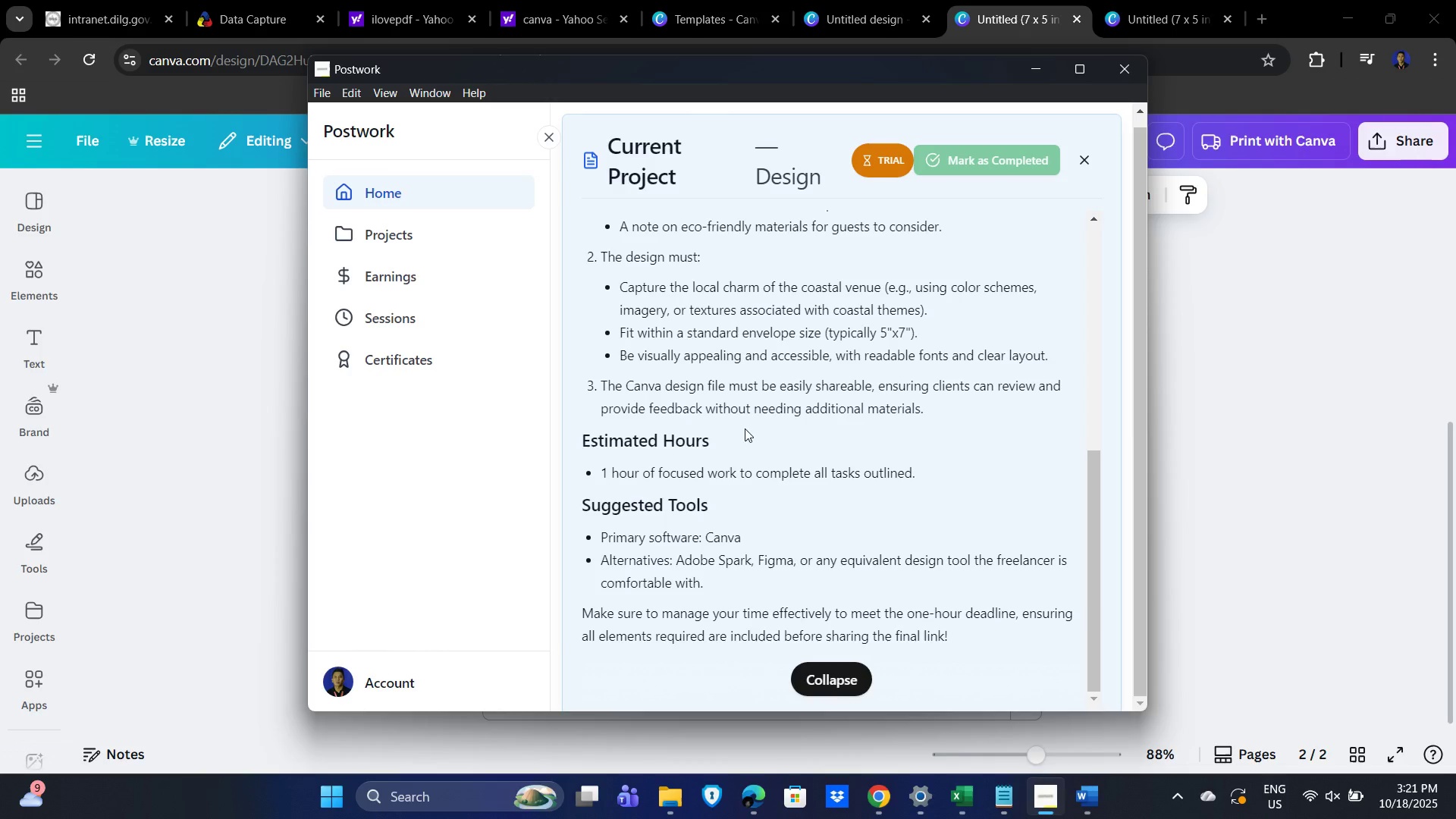 
key(Alt+AltLeft)
 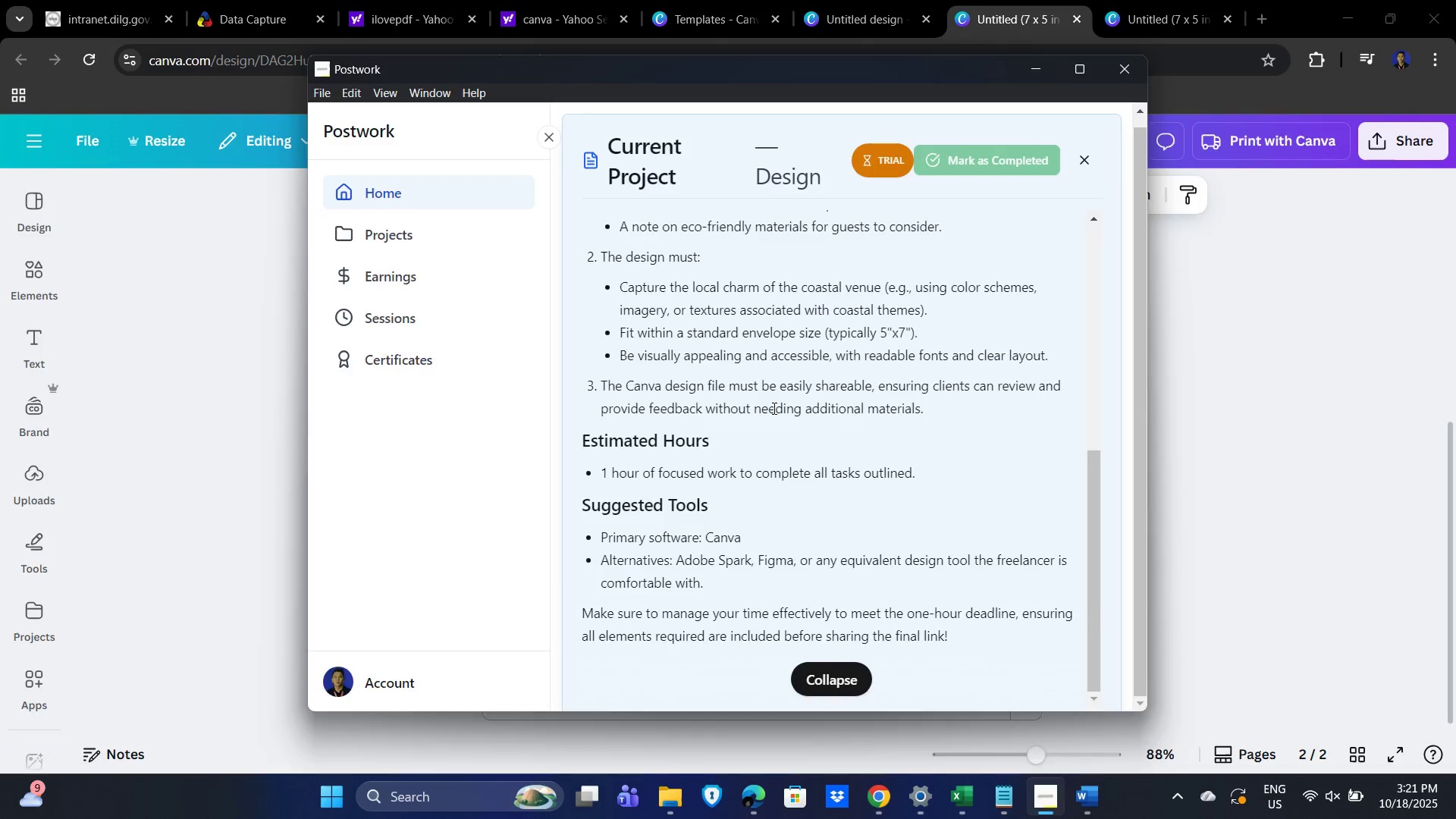 
key(Alt+Tab)
 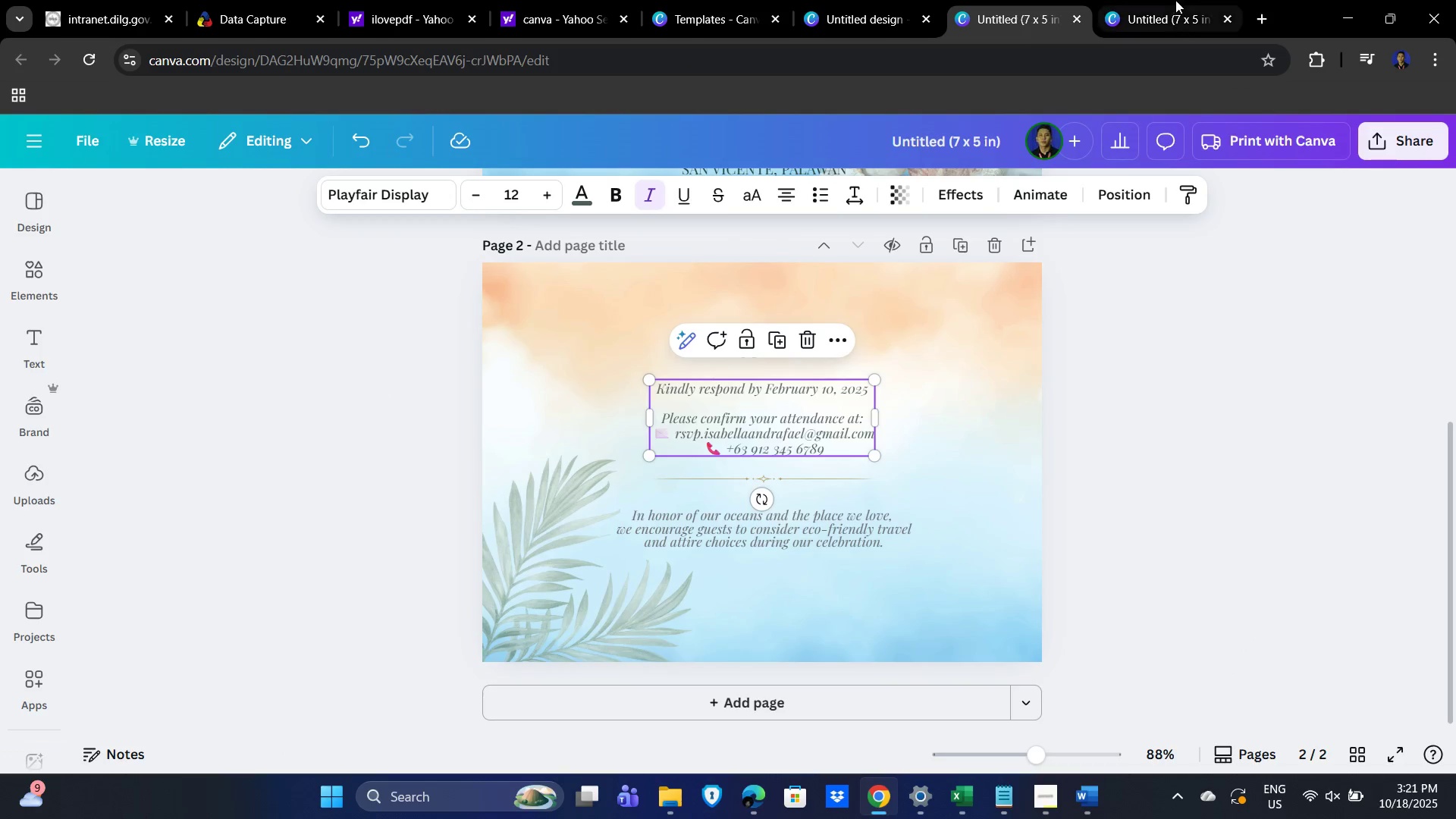 
left_click([1177, 0])
 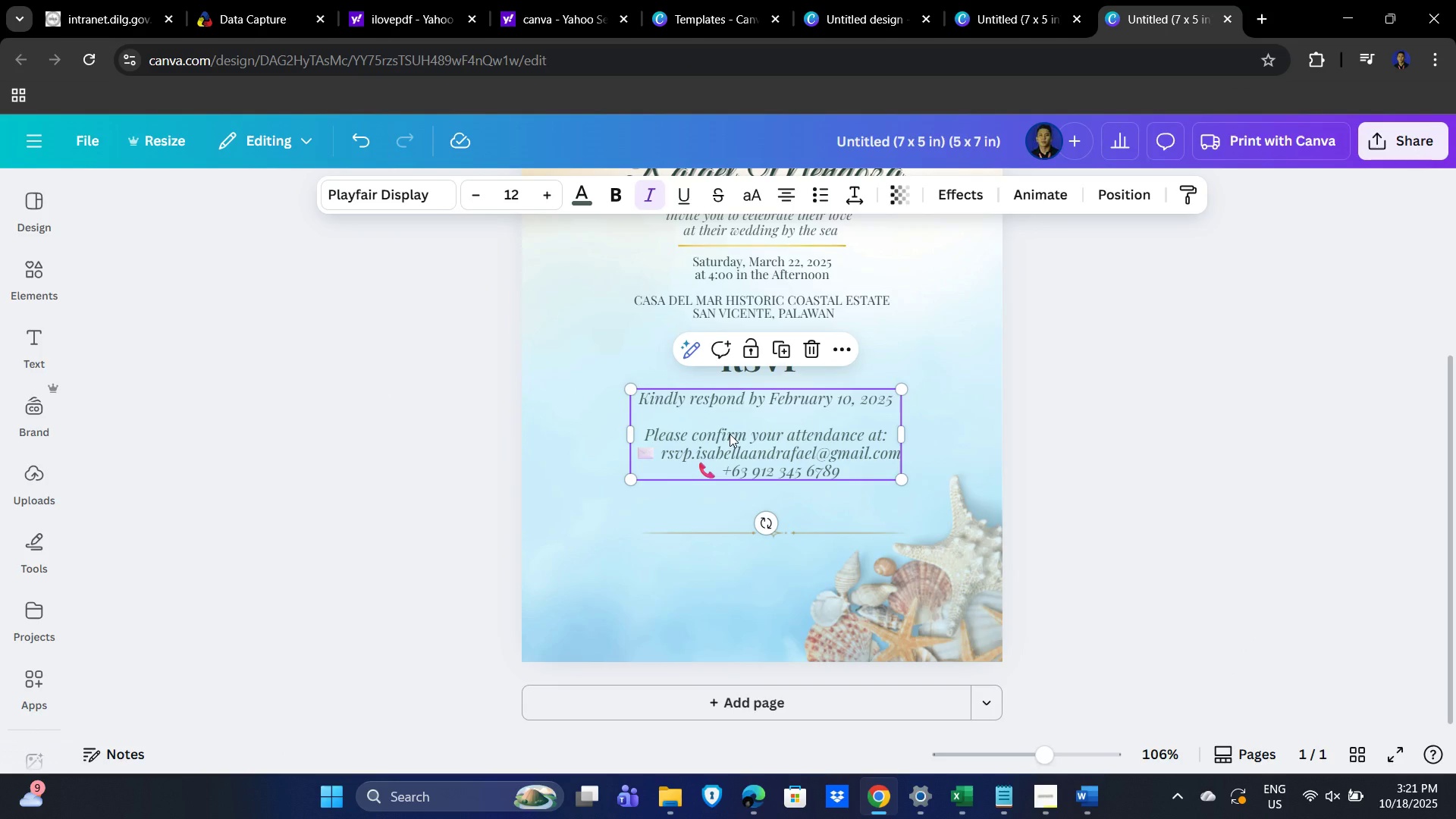 
left_click([730, 434])